 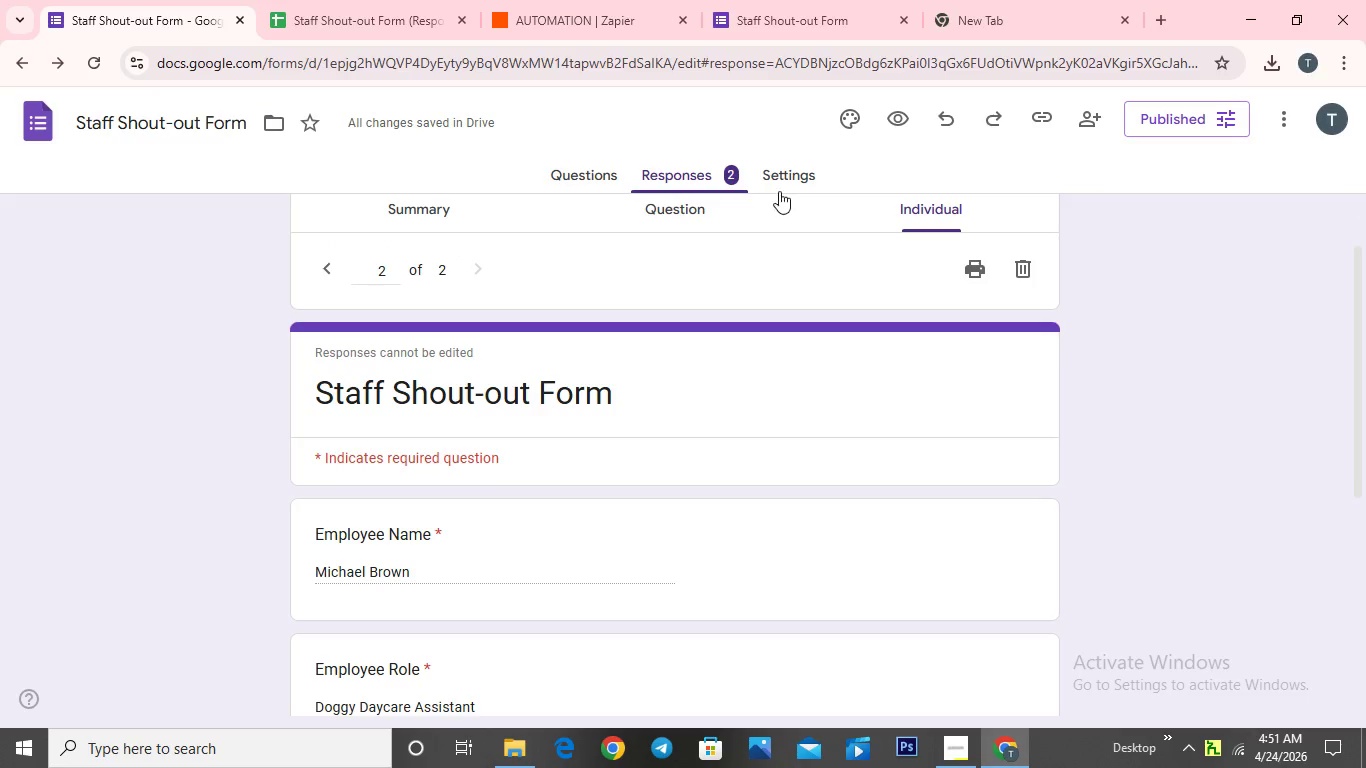 
scroll: coordinate [578, 356], scroll_direction: down, amount: 21.0
 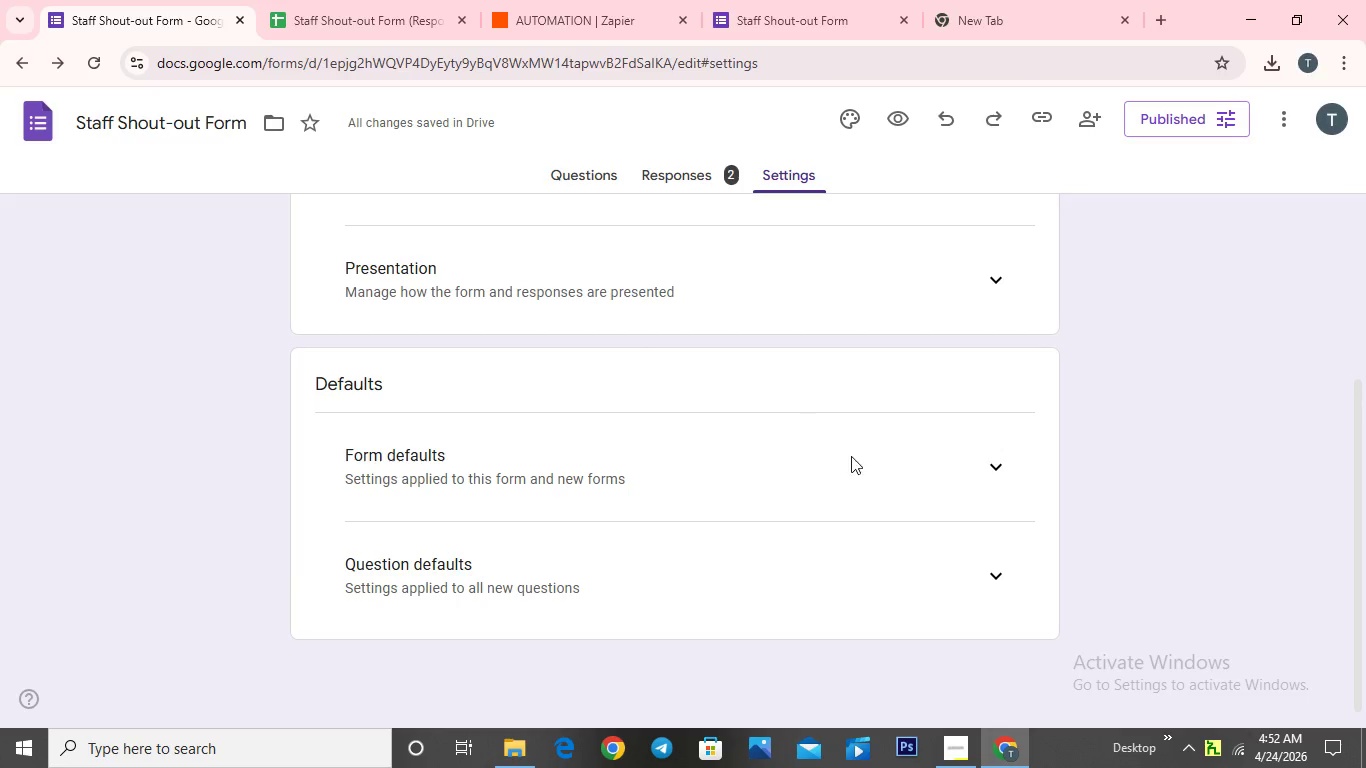 
wait(5.29)
 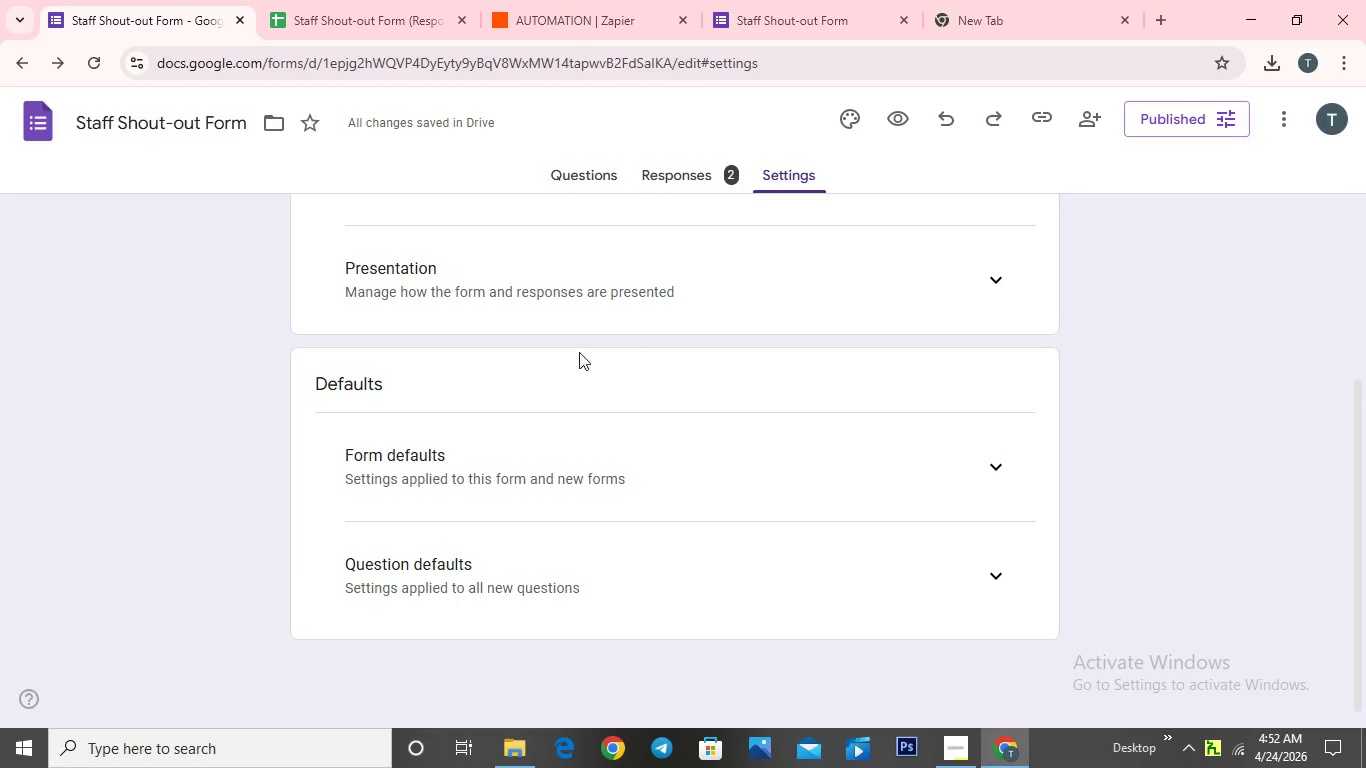 
left_click([997, 469])
 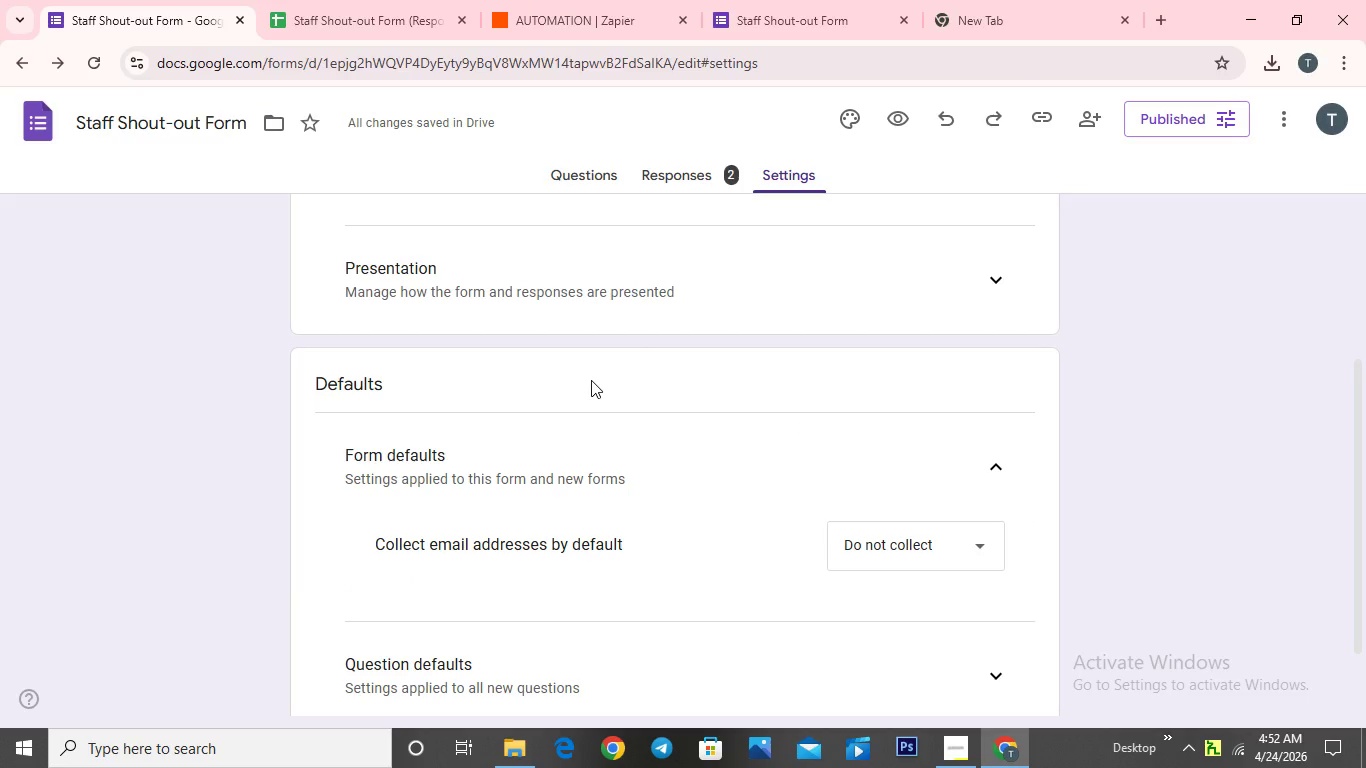 
wait(5.92)
 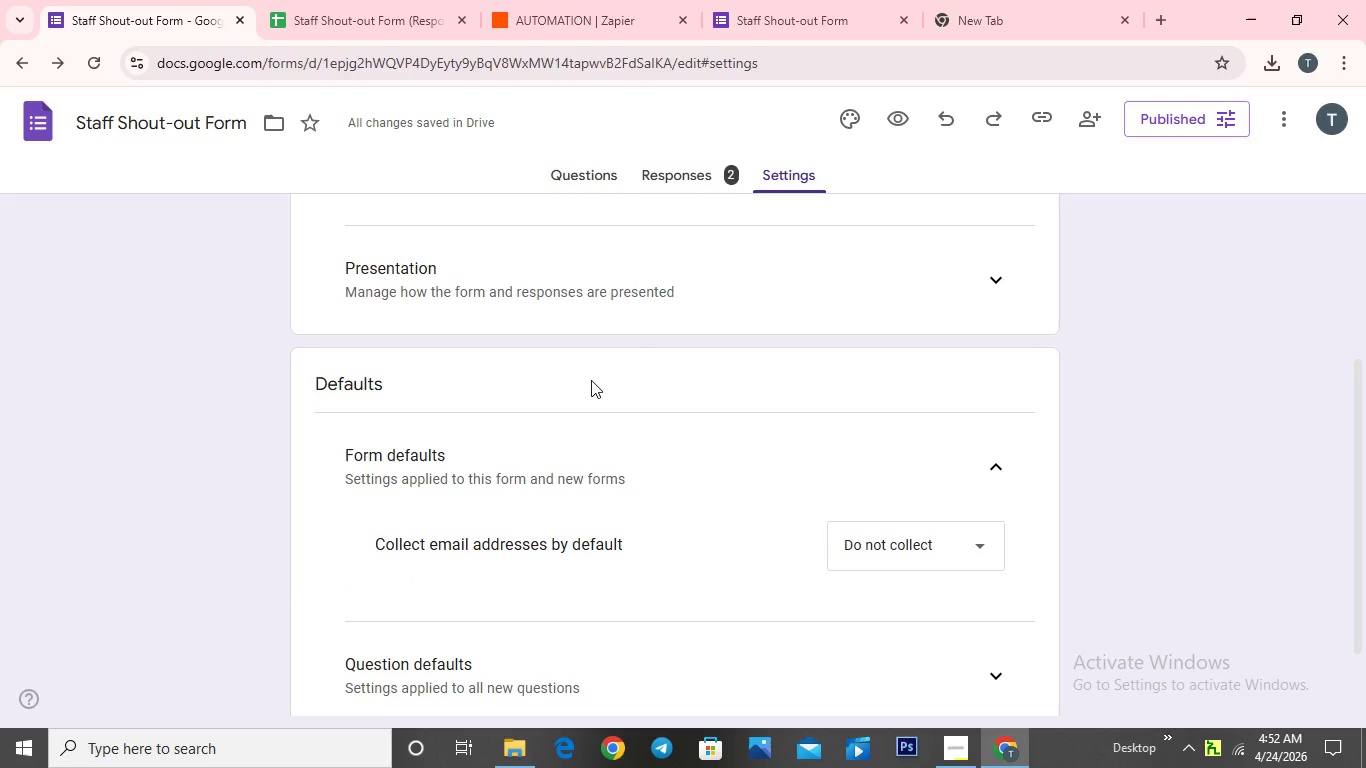 
scroll: coordinate [591, 379], scroll_direction: down, amount: 6.0
 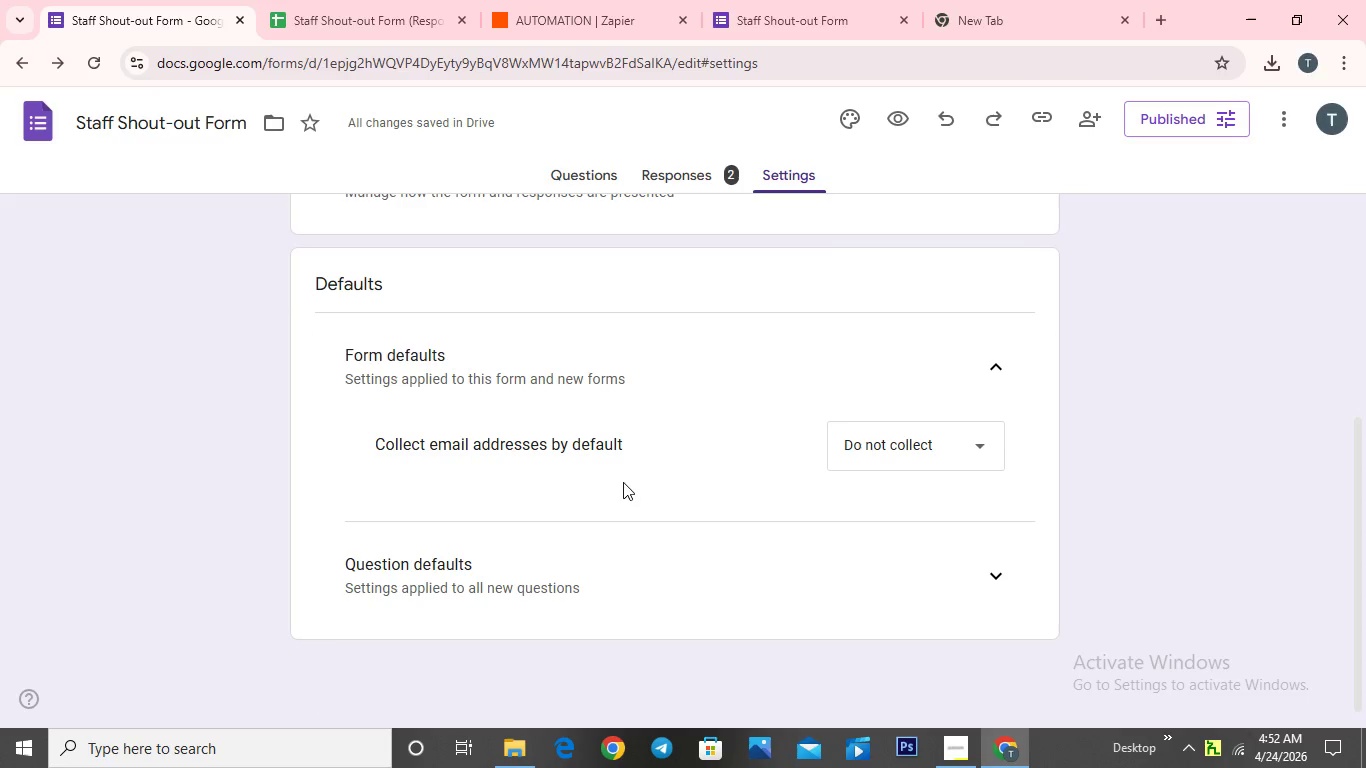 
scroll: coordinate [616, 472], scroll_direction: up, amount: 3.0
 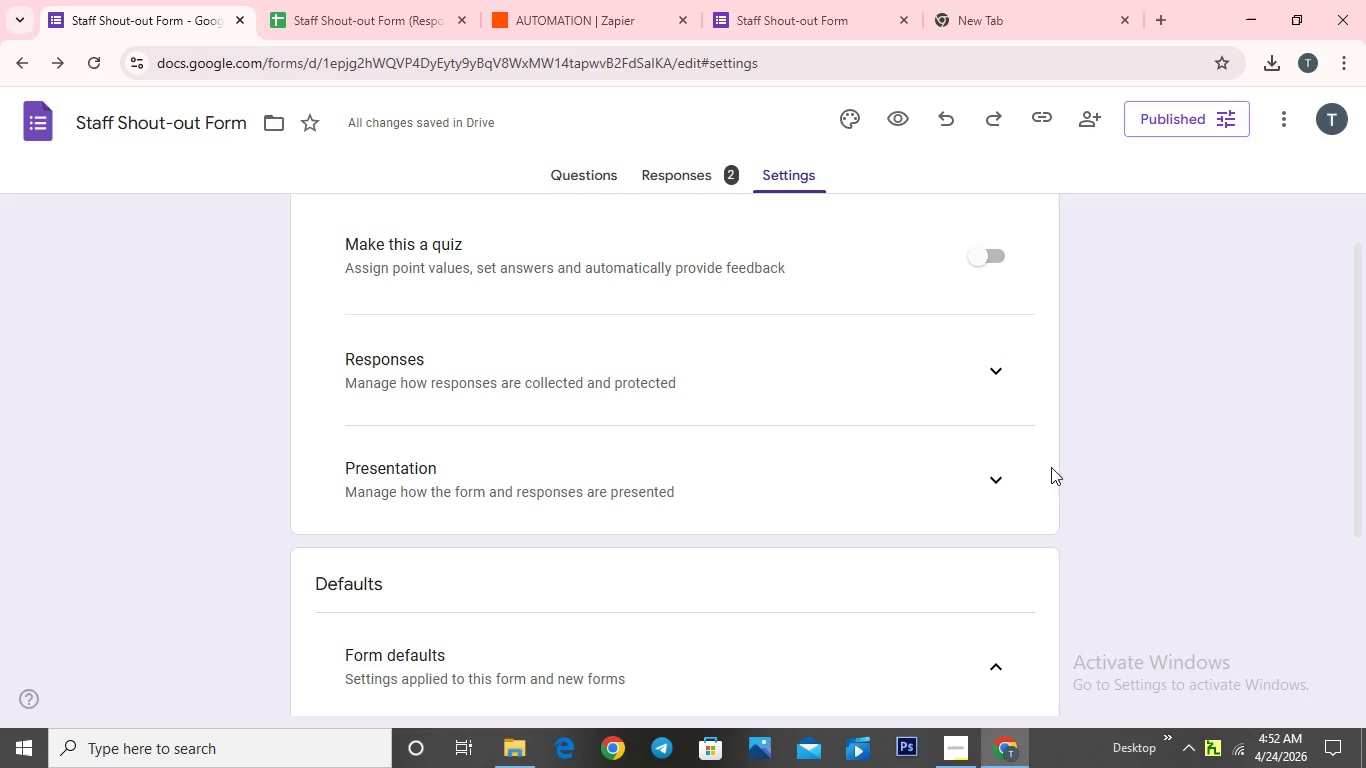 
left_click([999, 473])
 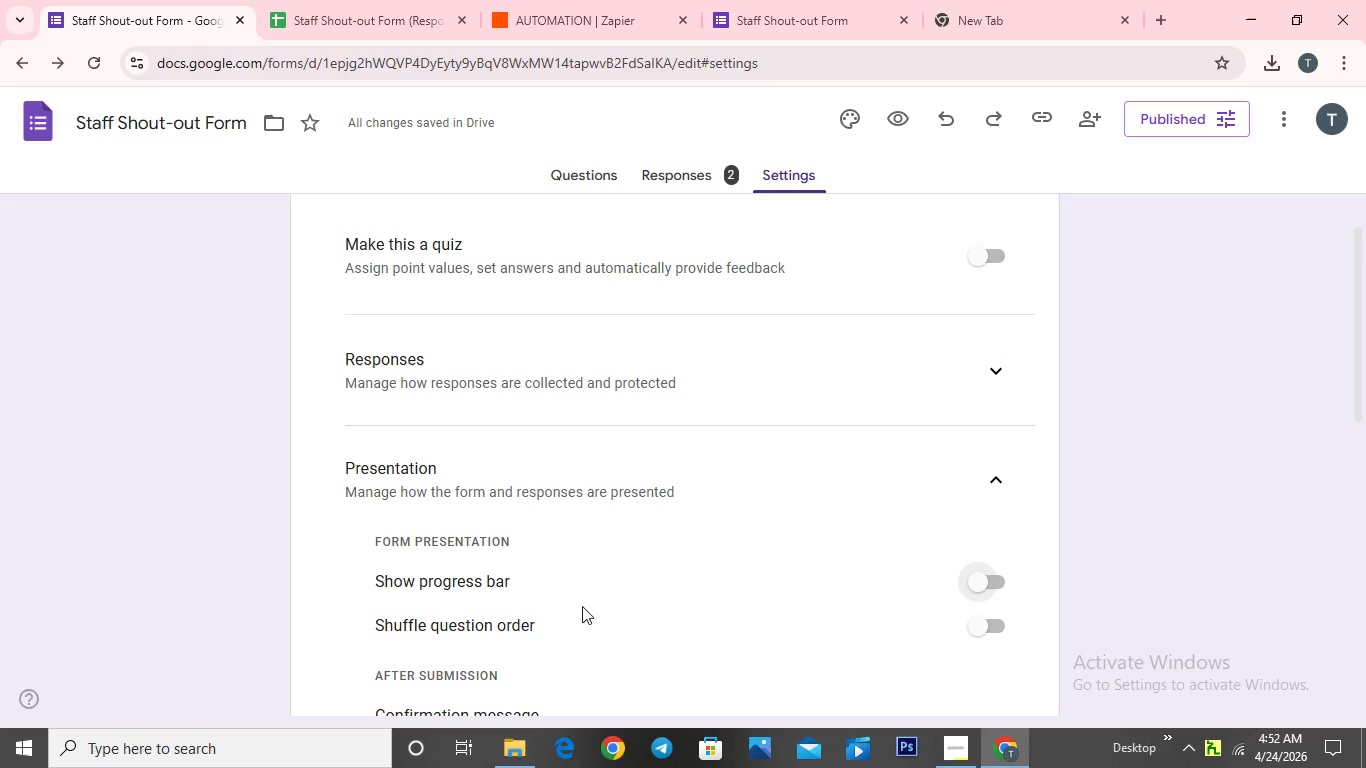 
scroll: coordinate [569, 576], scroll_direction: down, amount: 3.0
 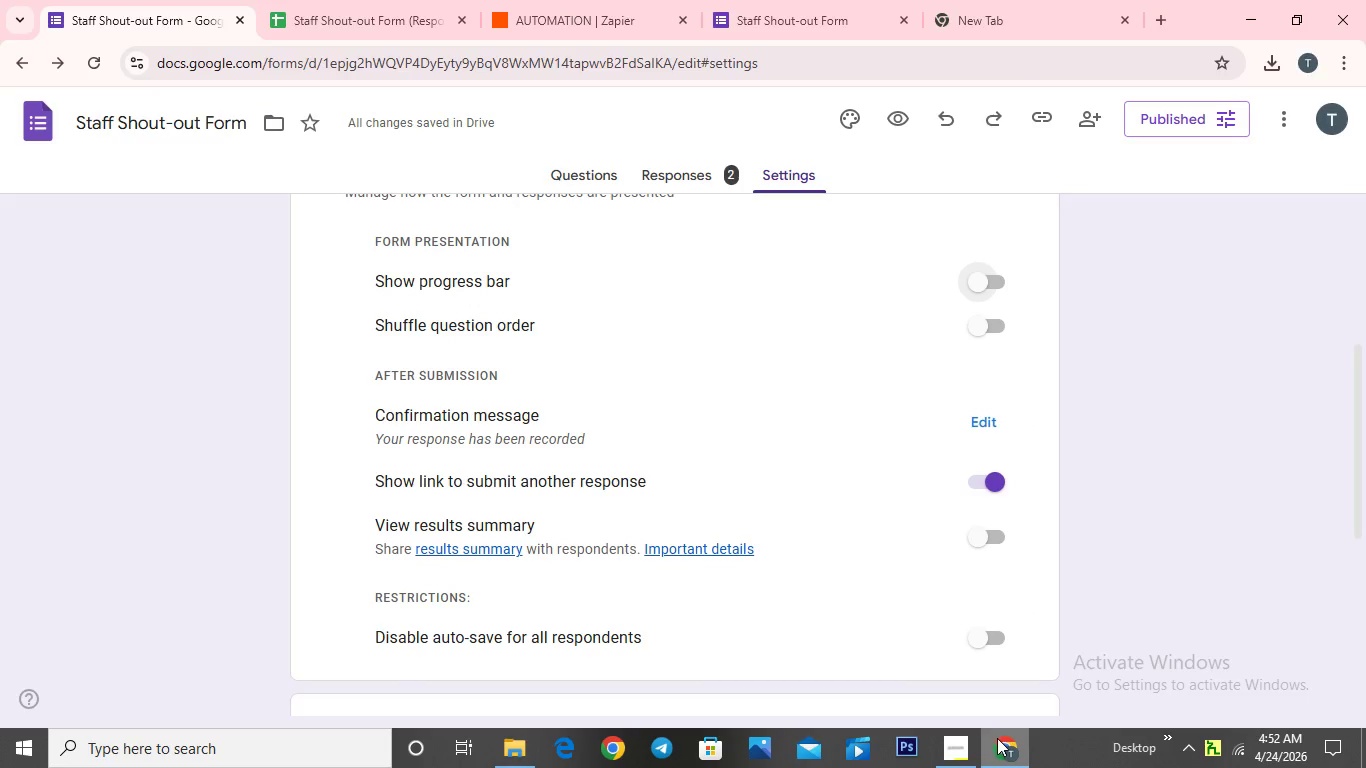 
left_click([966, 745])